 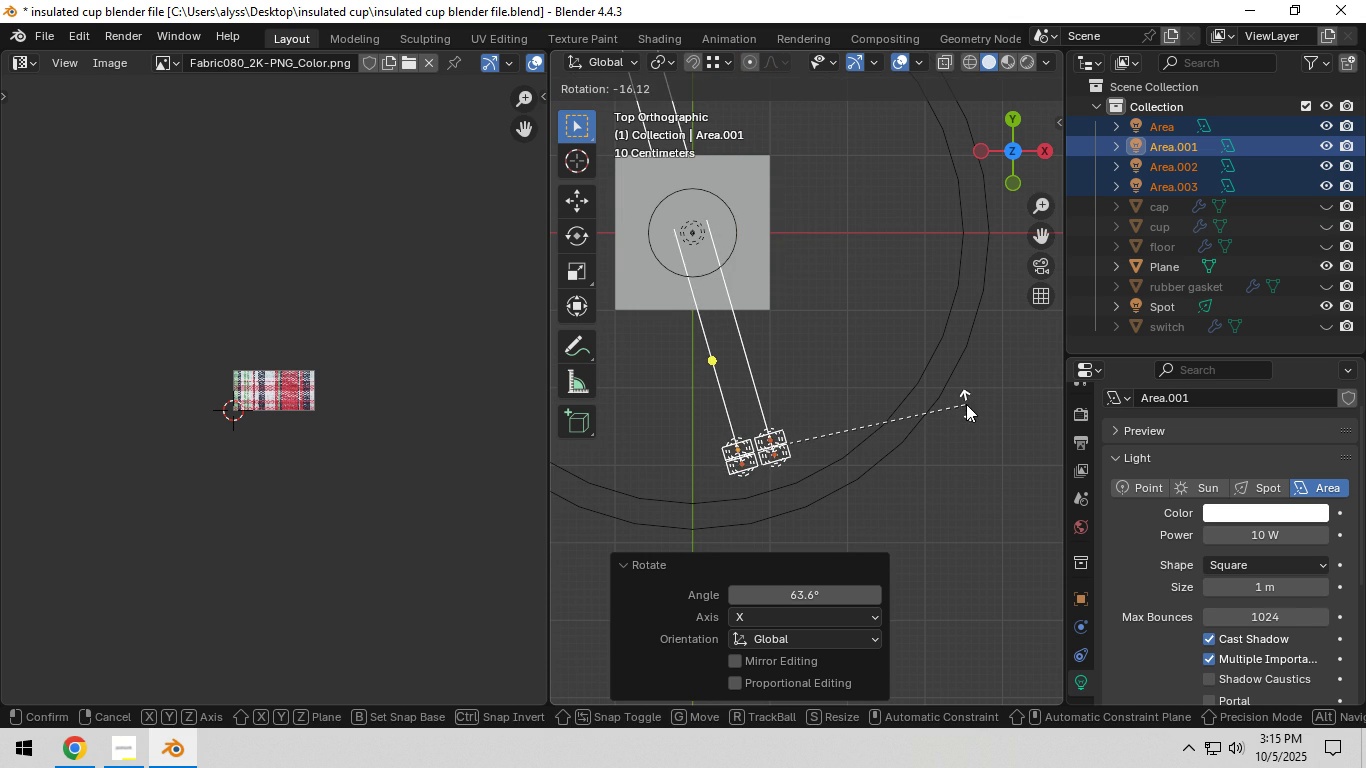 
left_click([967, 408])
 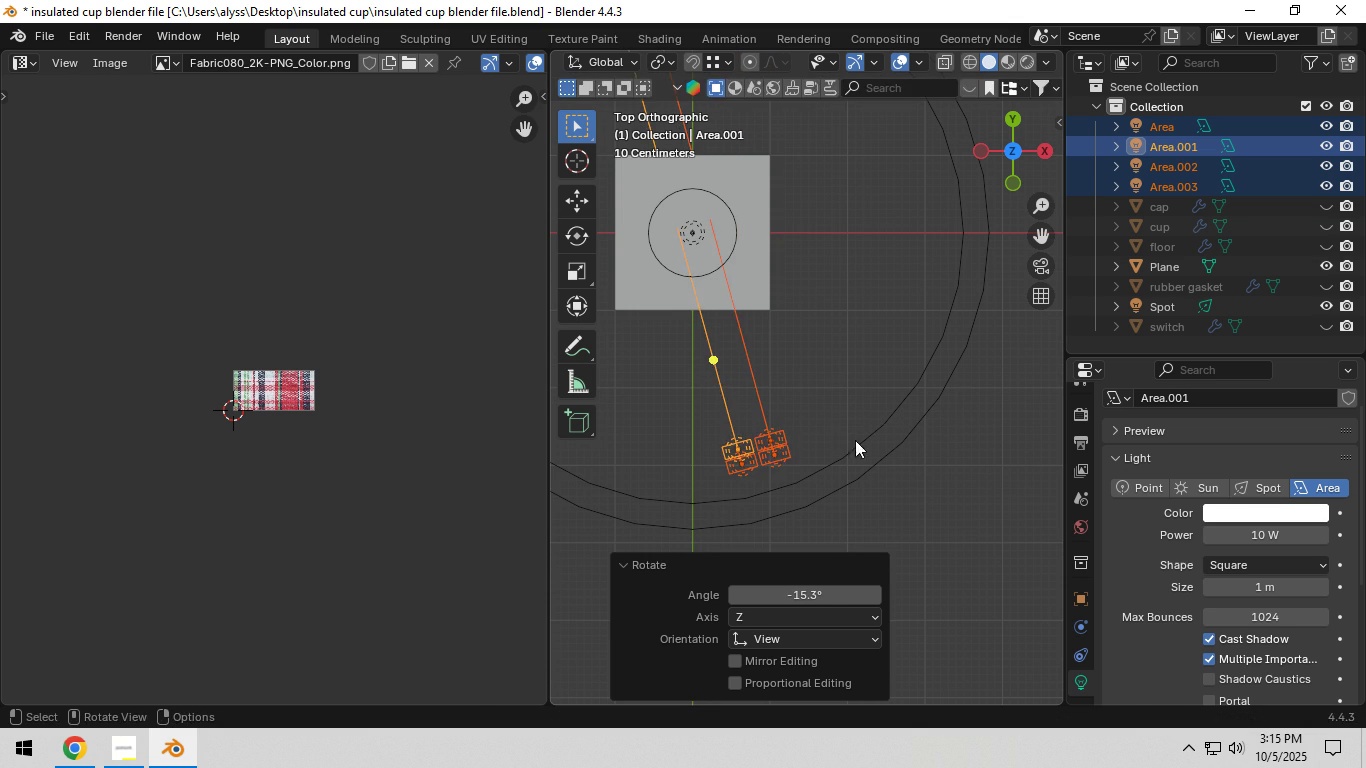 
key(G)
 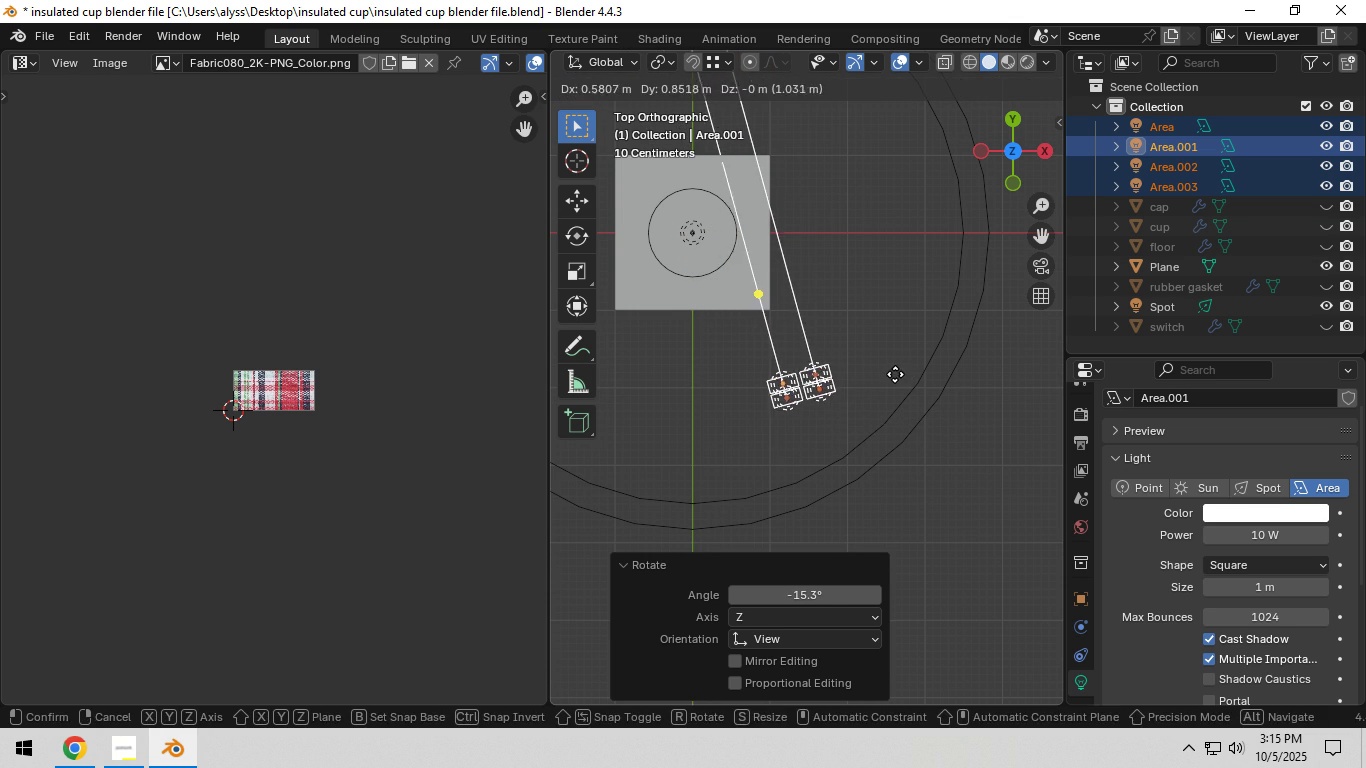 
left_click([896, 374])
 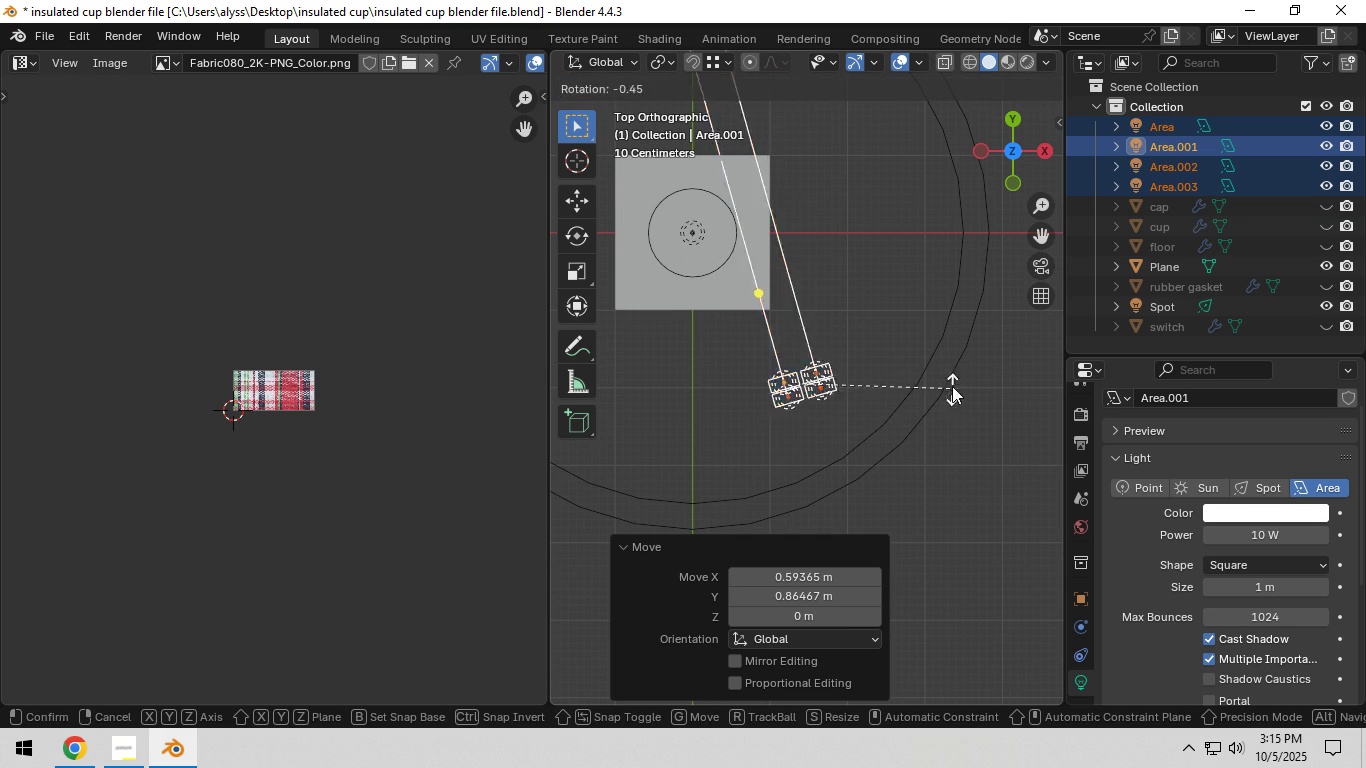 
key(R)
 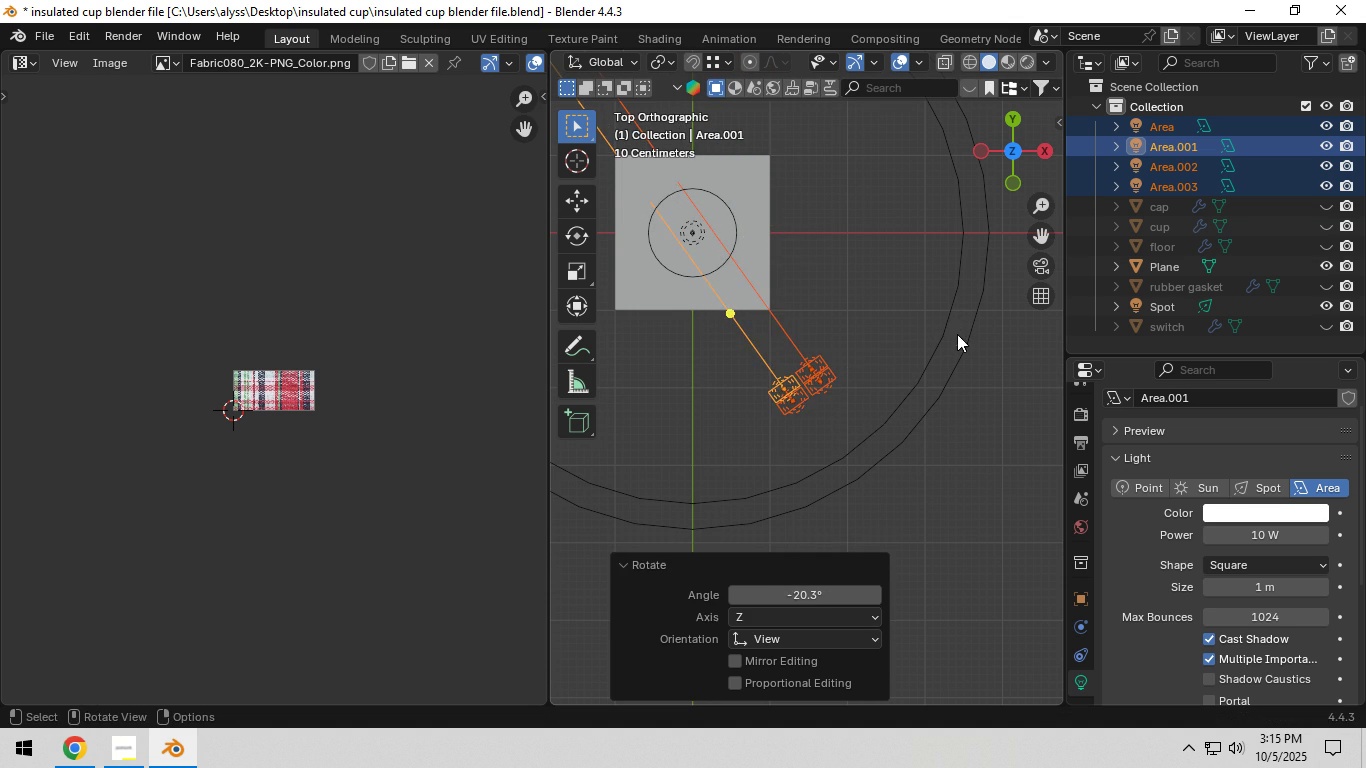 
left_click([957, 334])